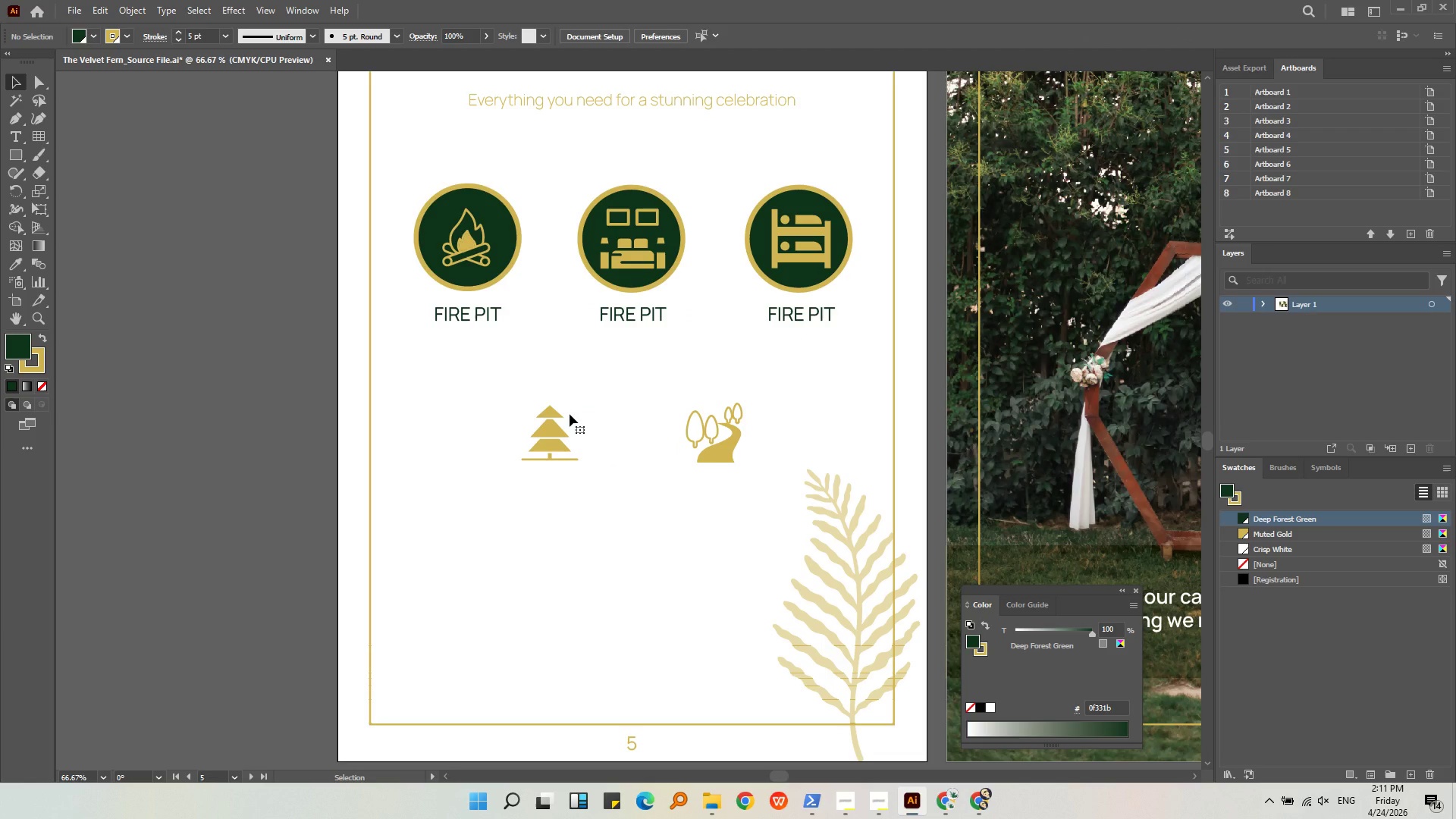 
key(Control+Z)
 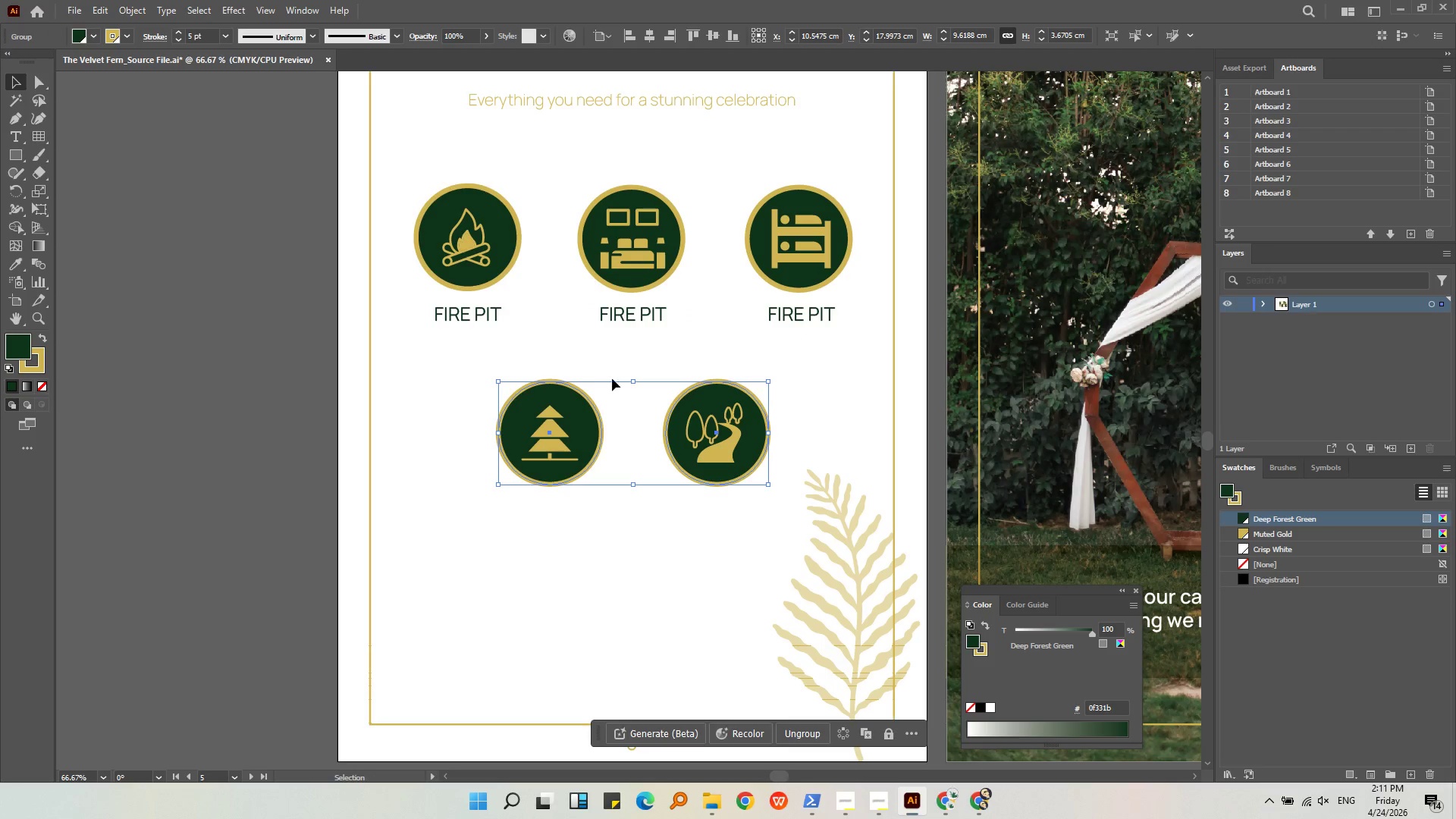 
double_click([628, 327])
 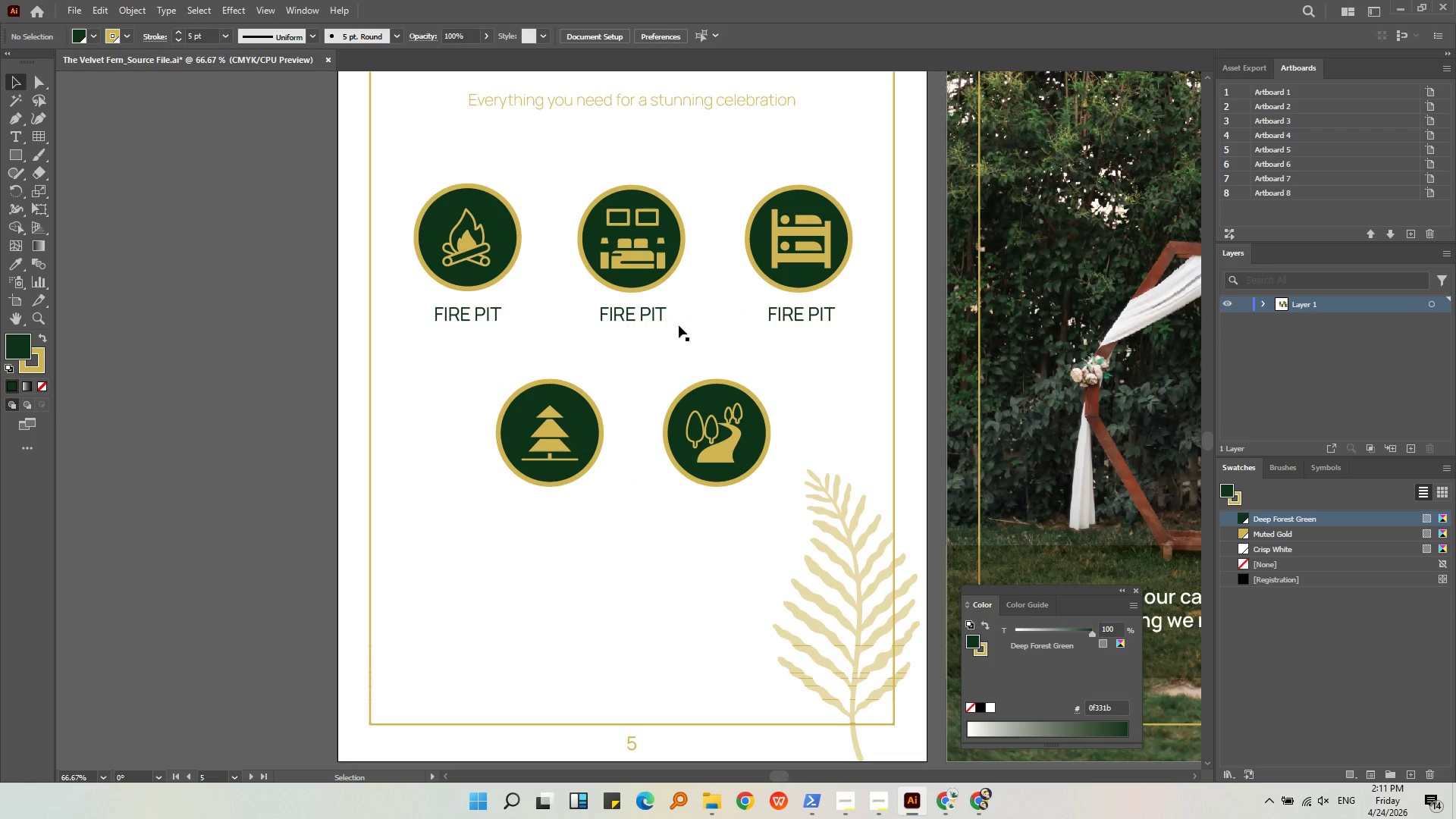 
key(Shift+ShiftLeft)
 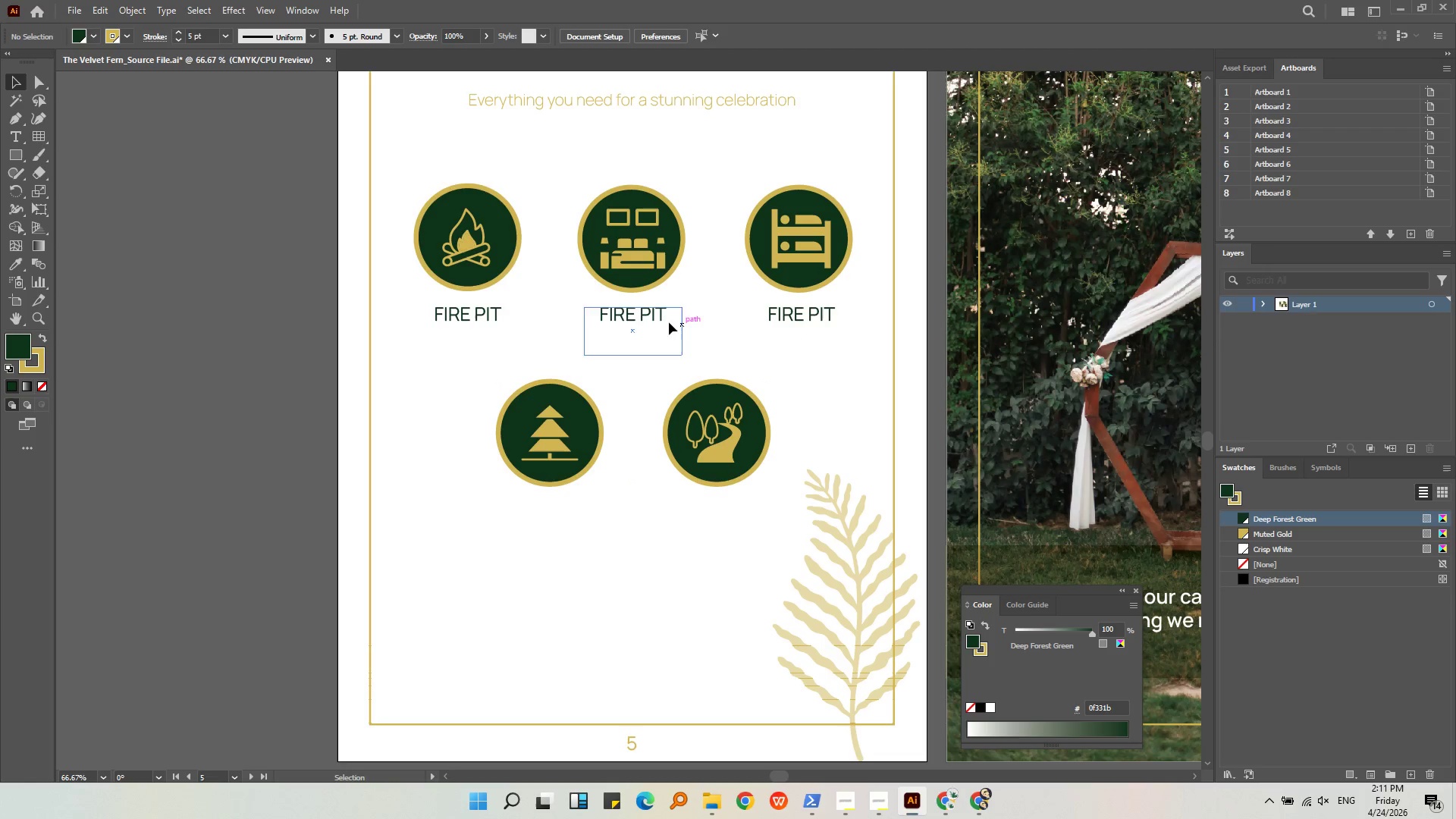 
left_click([665, 318])
 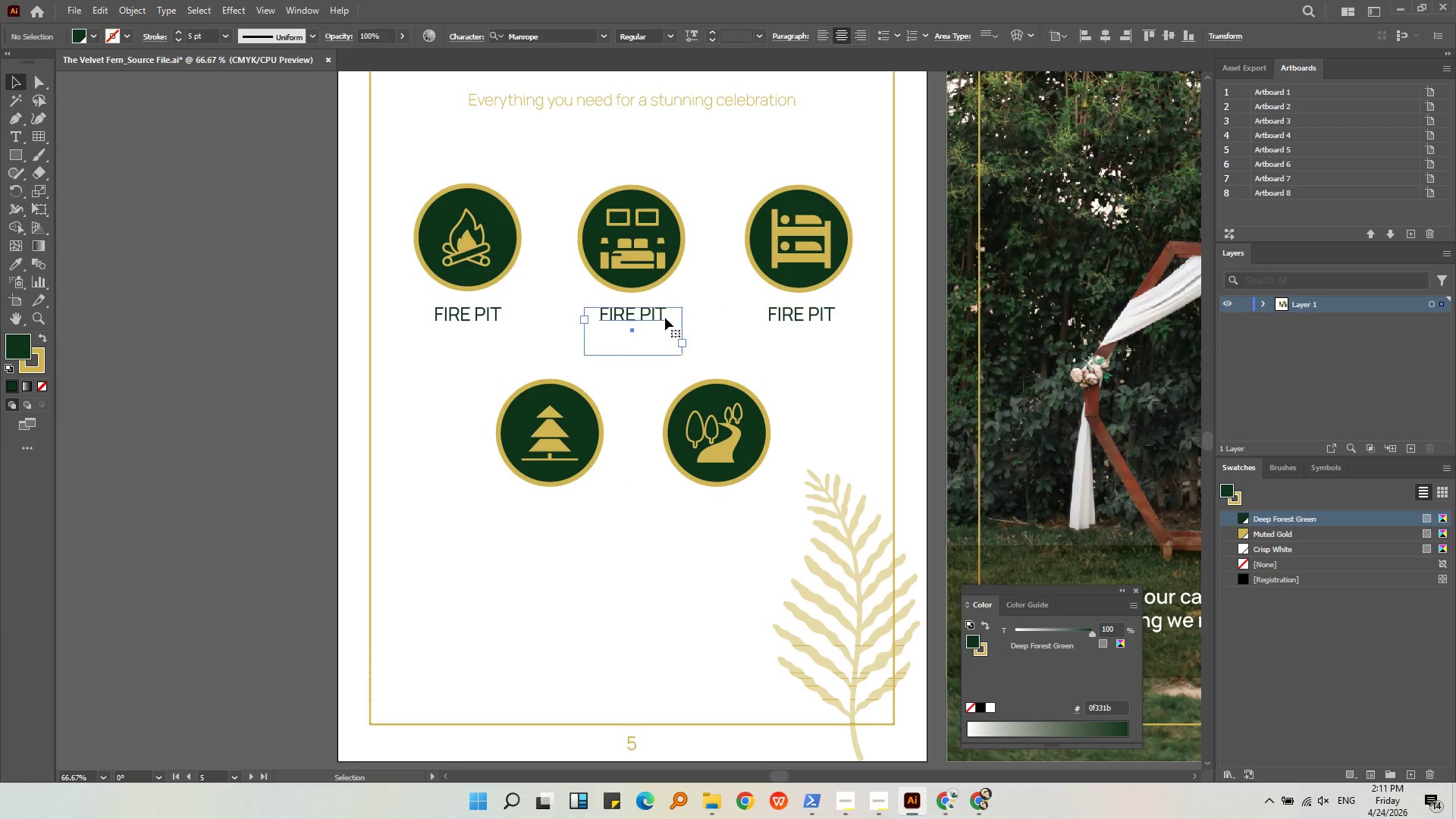 
key(Shift+ShiftLeft)
 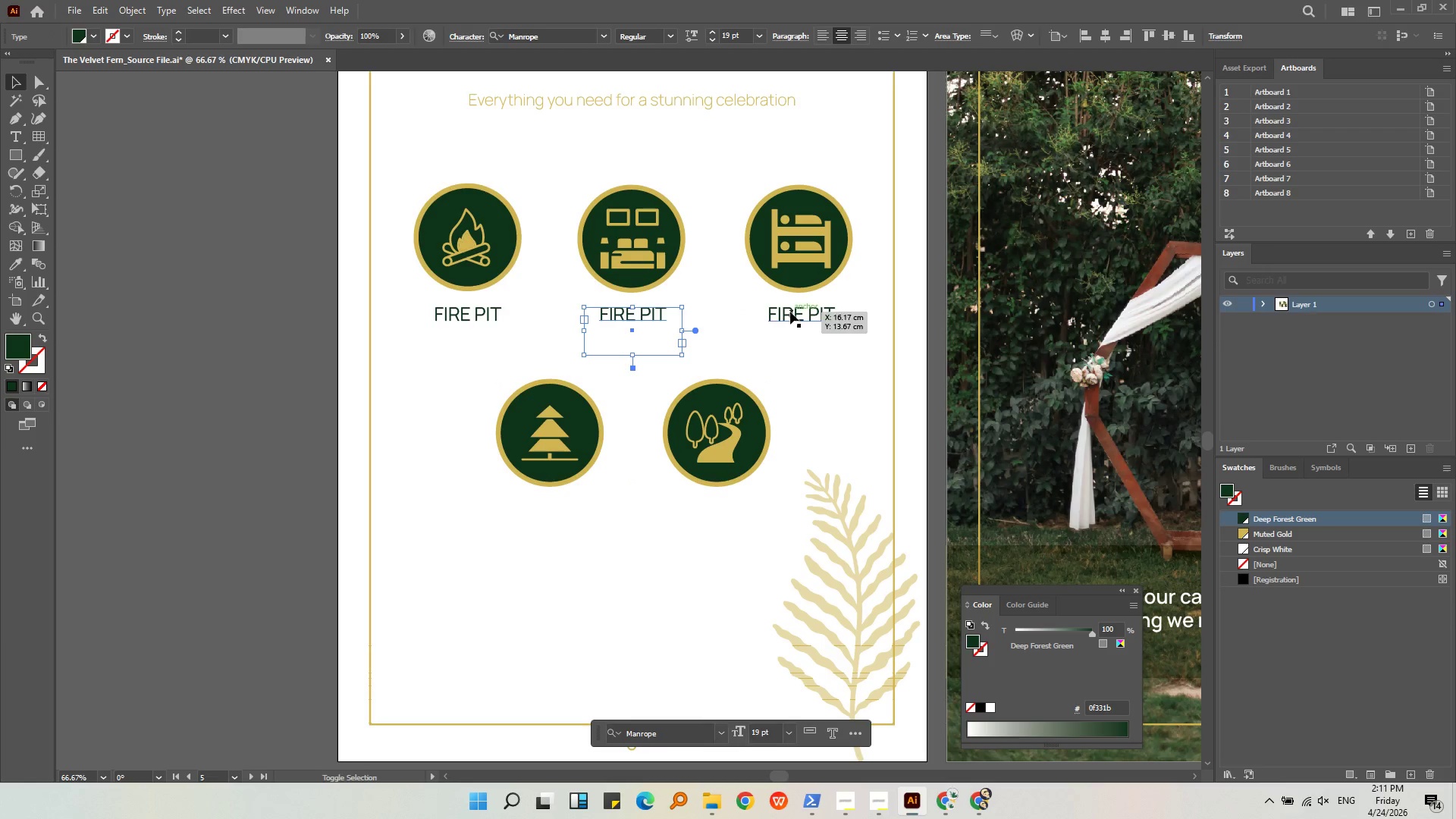 
double_click([790, 312])
 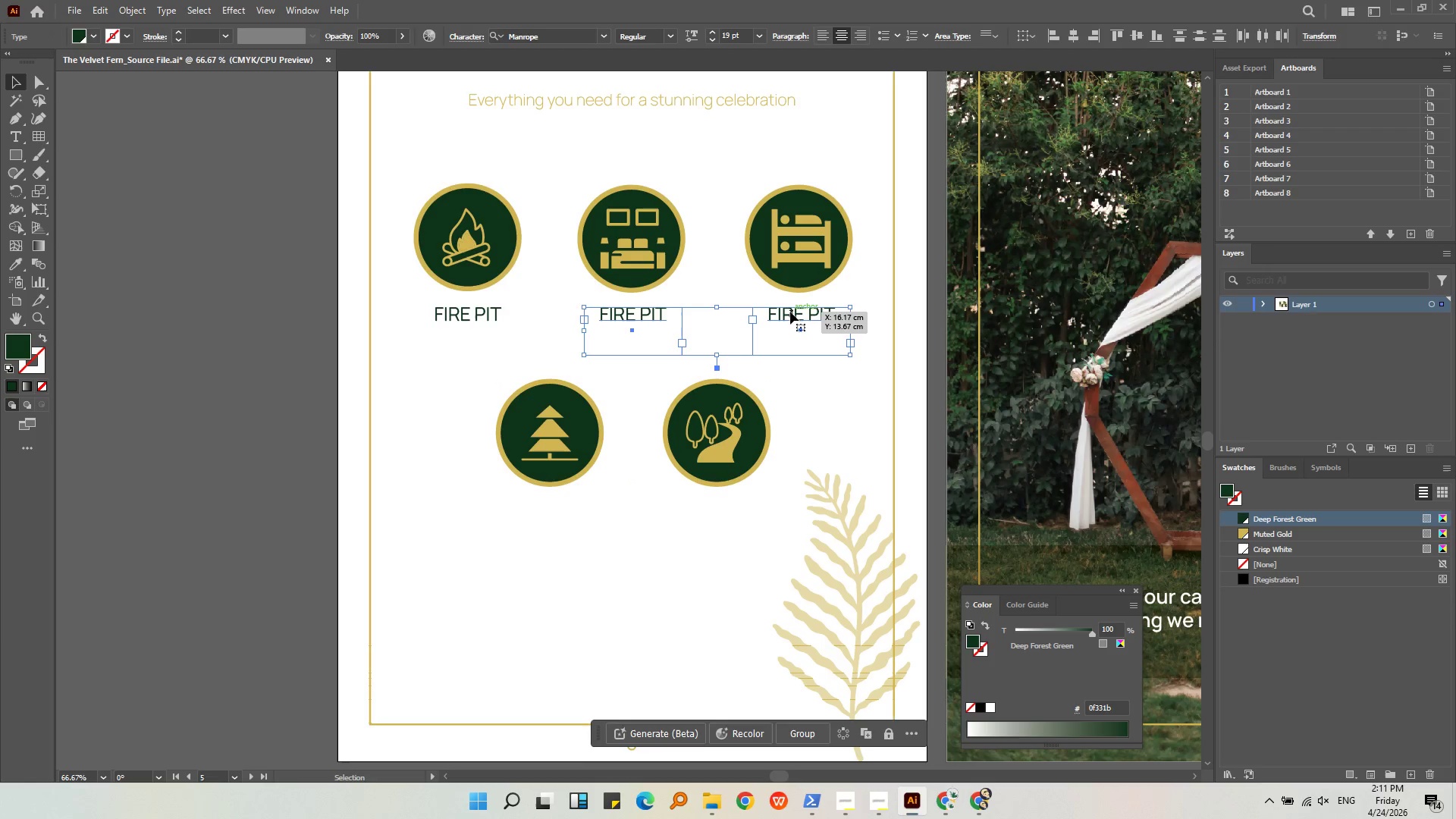 
key(Control+C)
 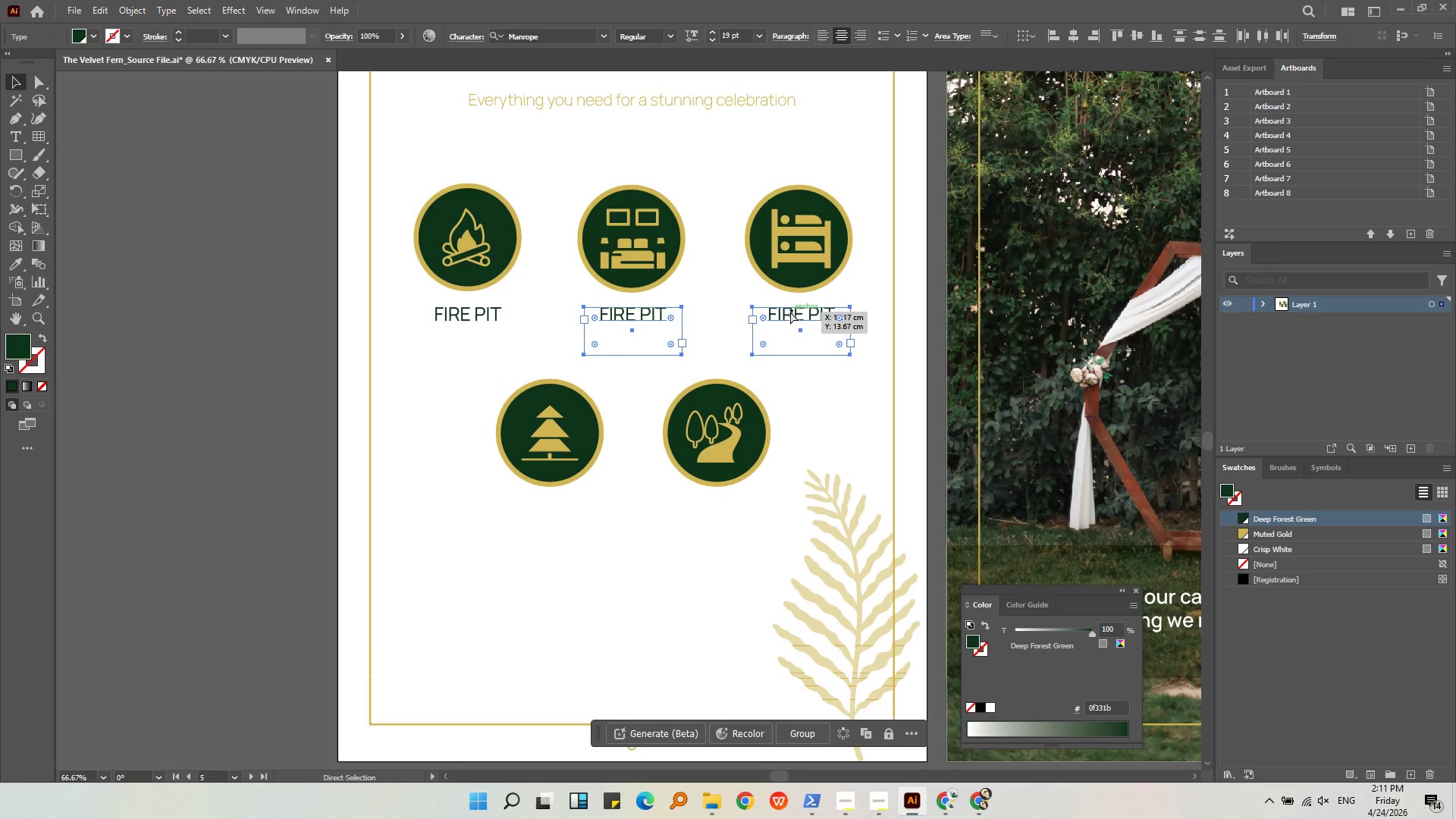 
key(Control+V)
 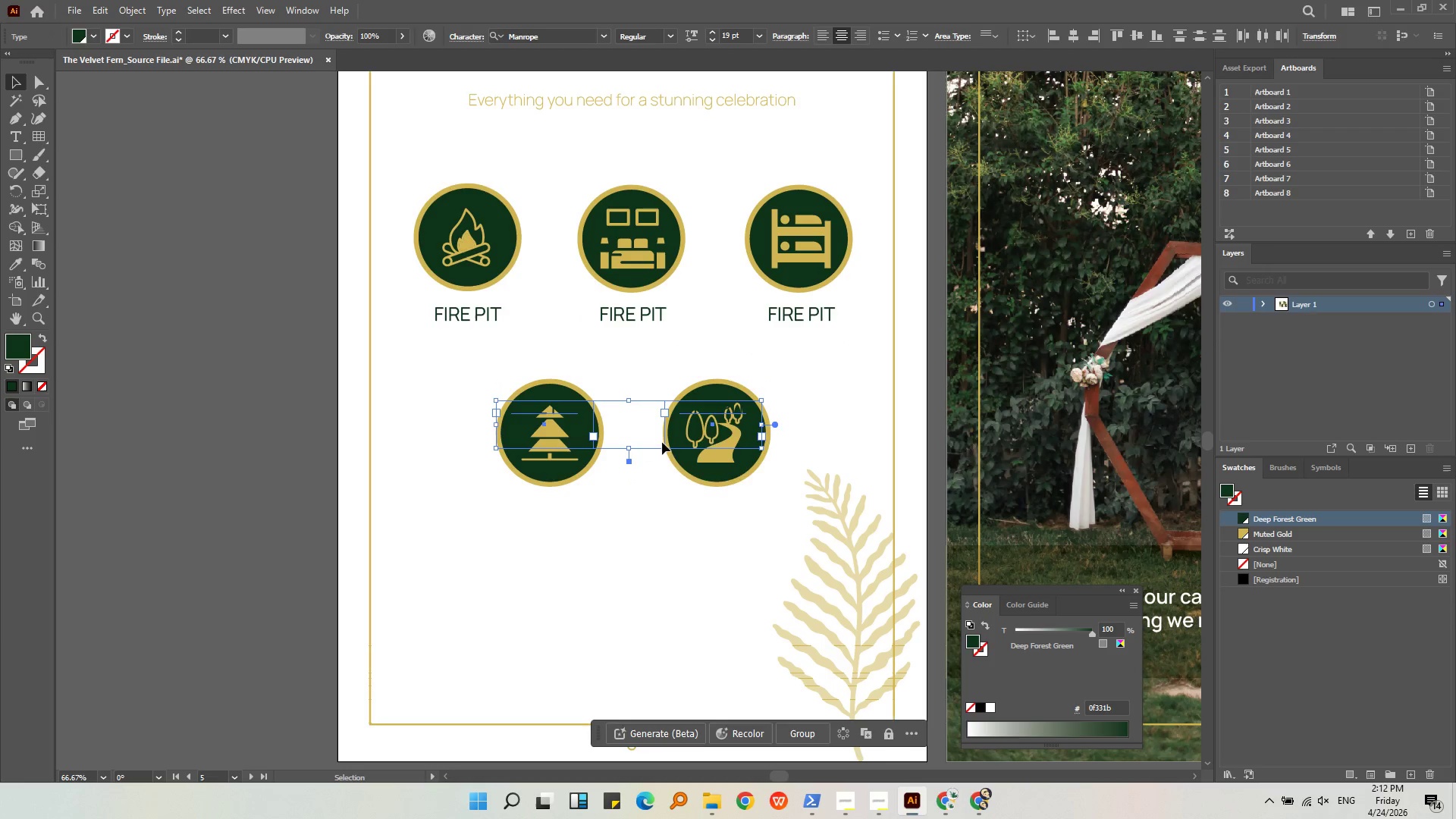 
left_click_drag(start_coordinate=[648, 400], to_coordinate=[652, 431])
 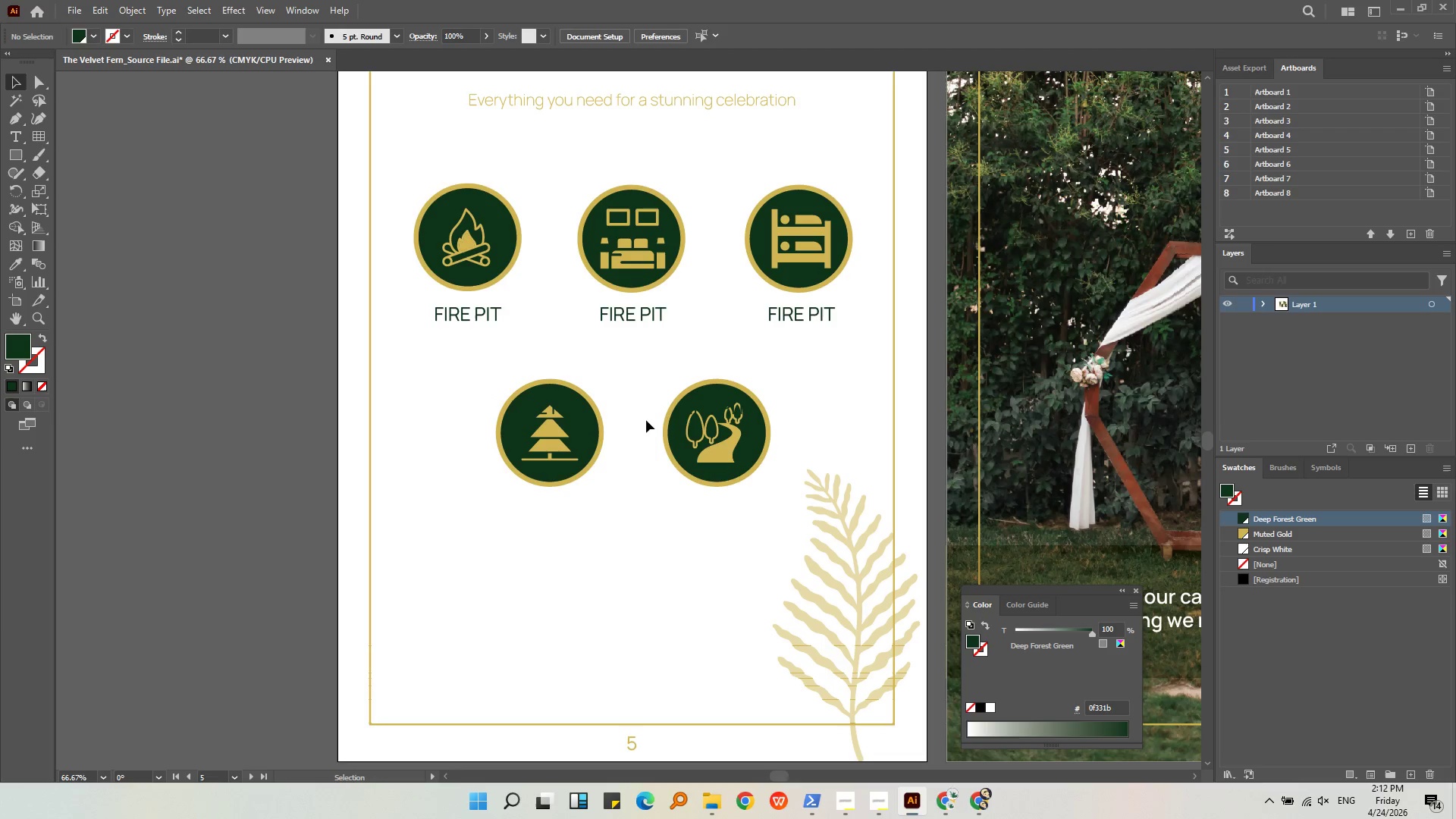 
key(Control+X)
 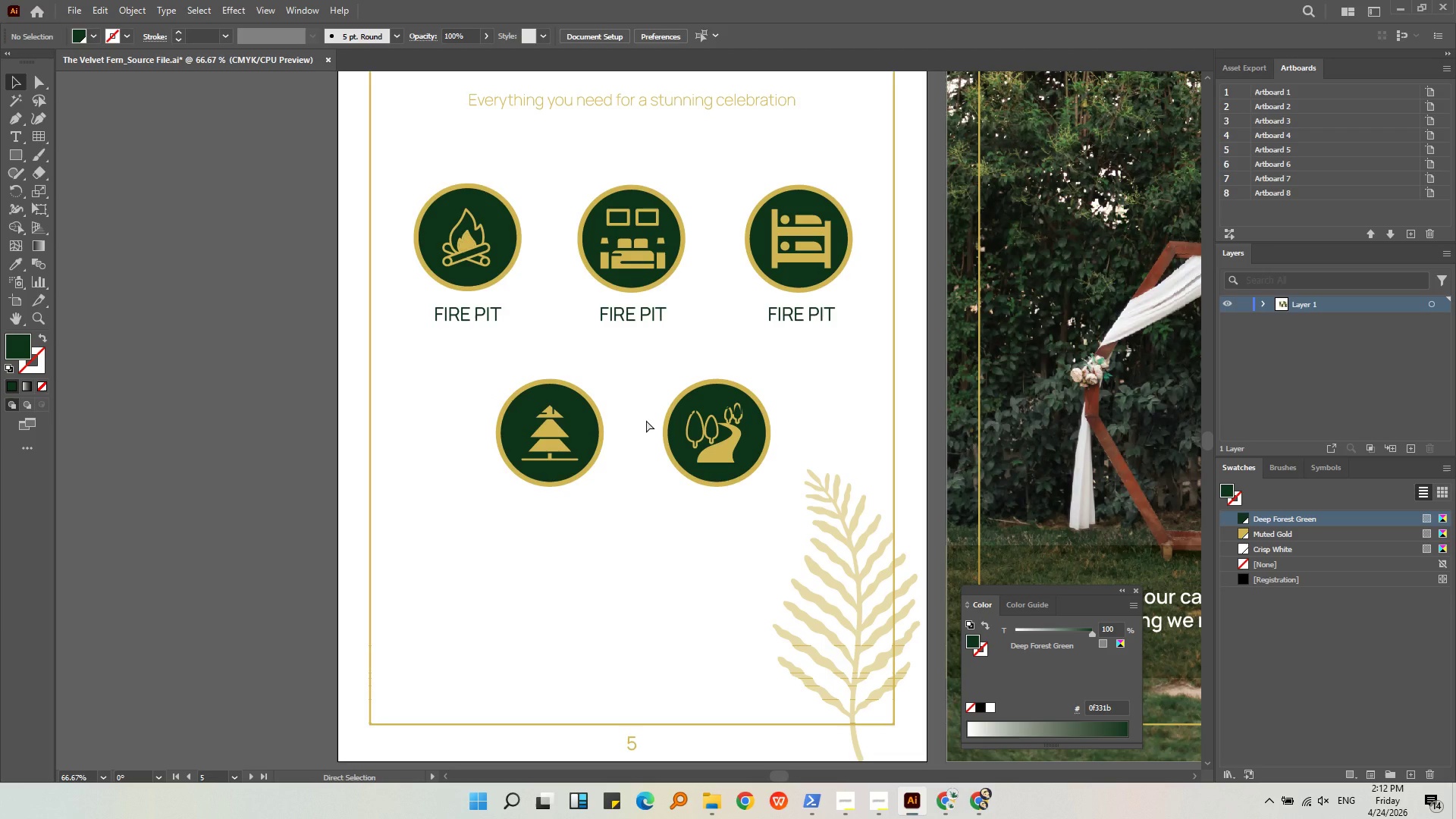 
key(Control+Z)
 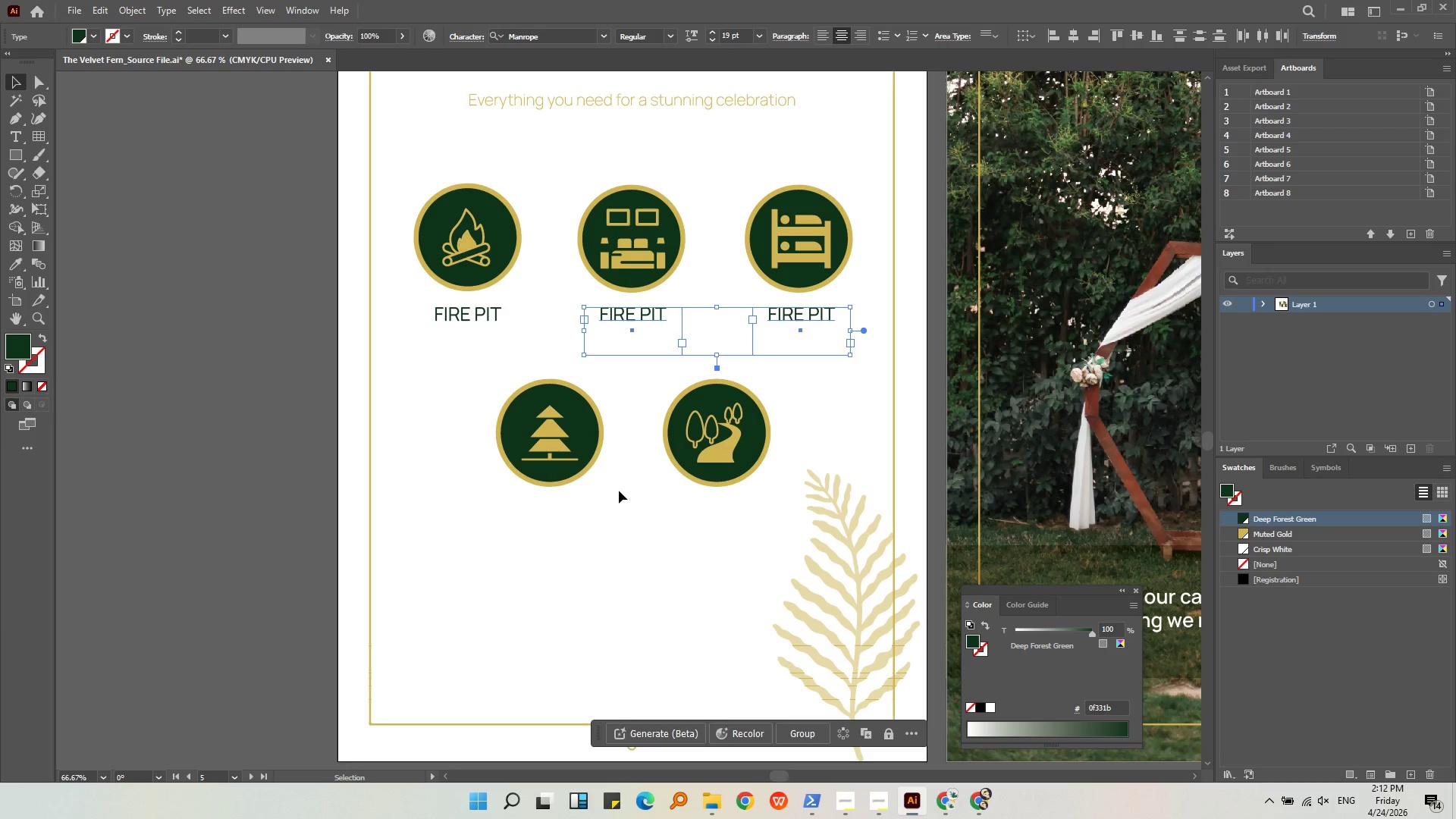 
key(Control+ControlLeft)
 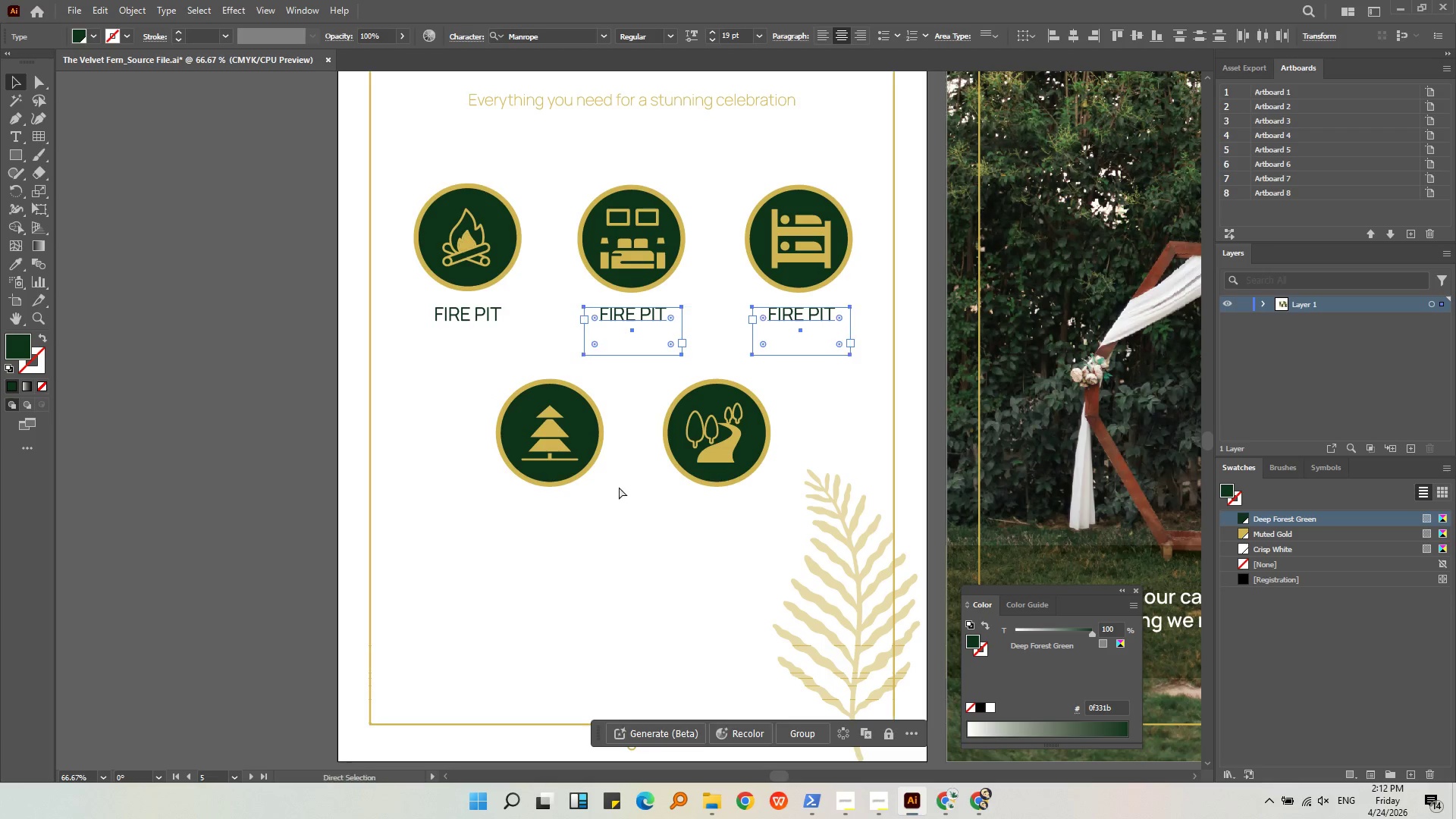 
key(Control+C)
 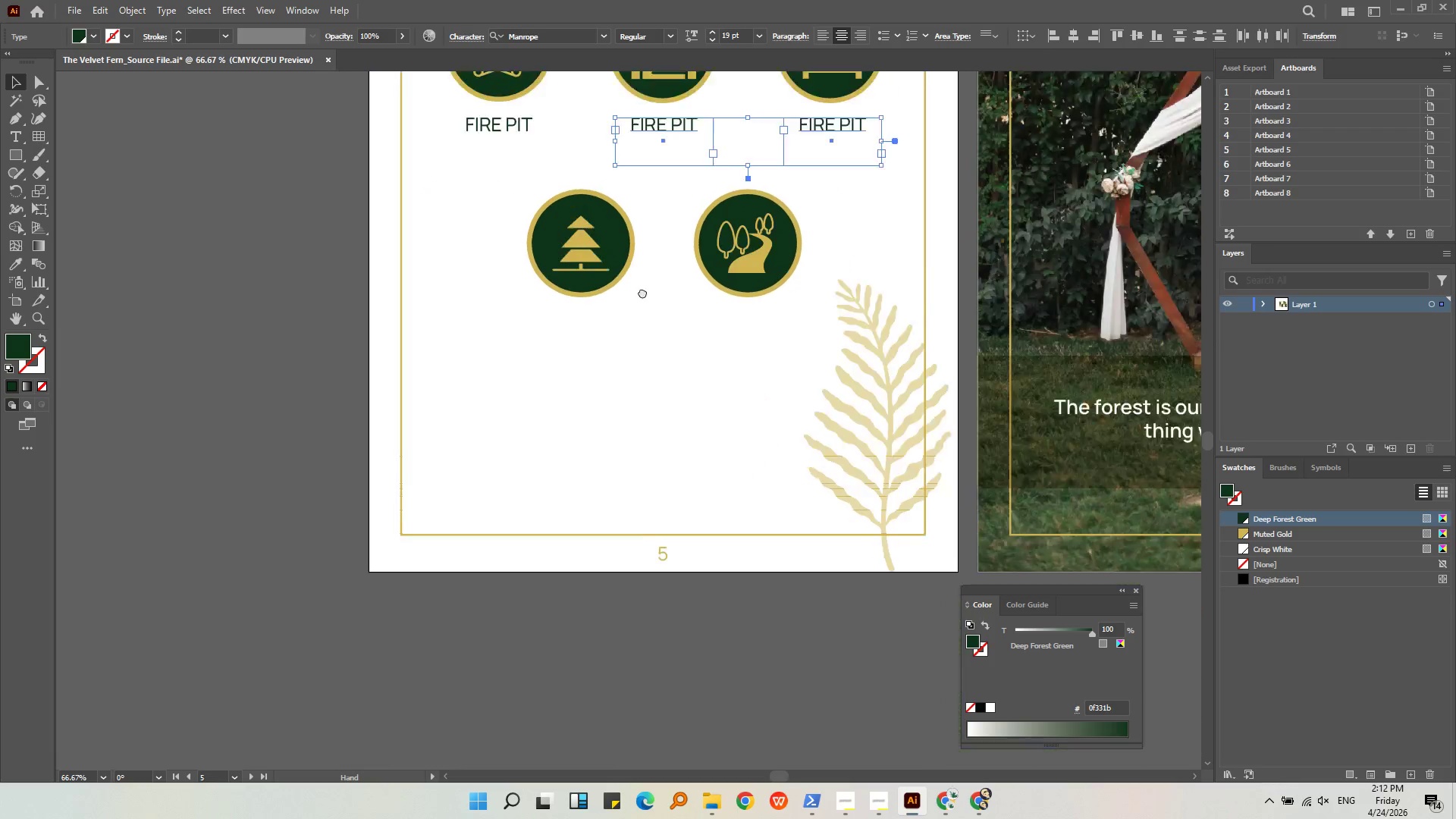 
hold_key(key=AltLeft, duration=0.47)
 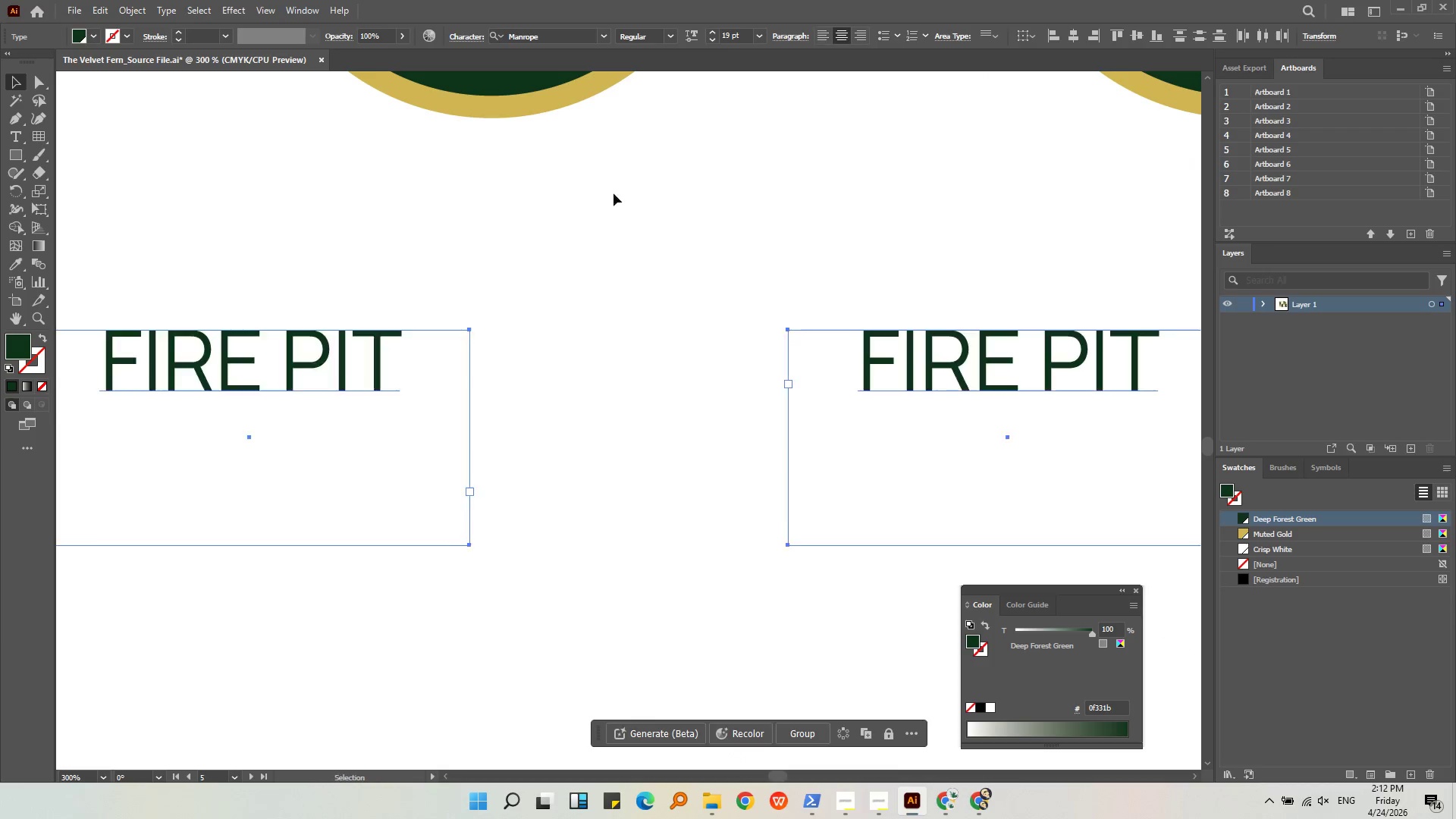 
key(Control+V)
 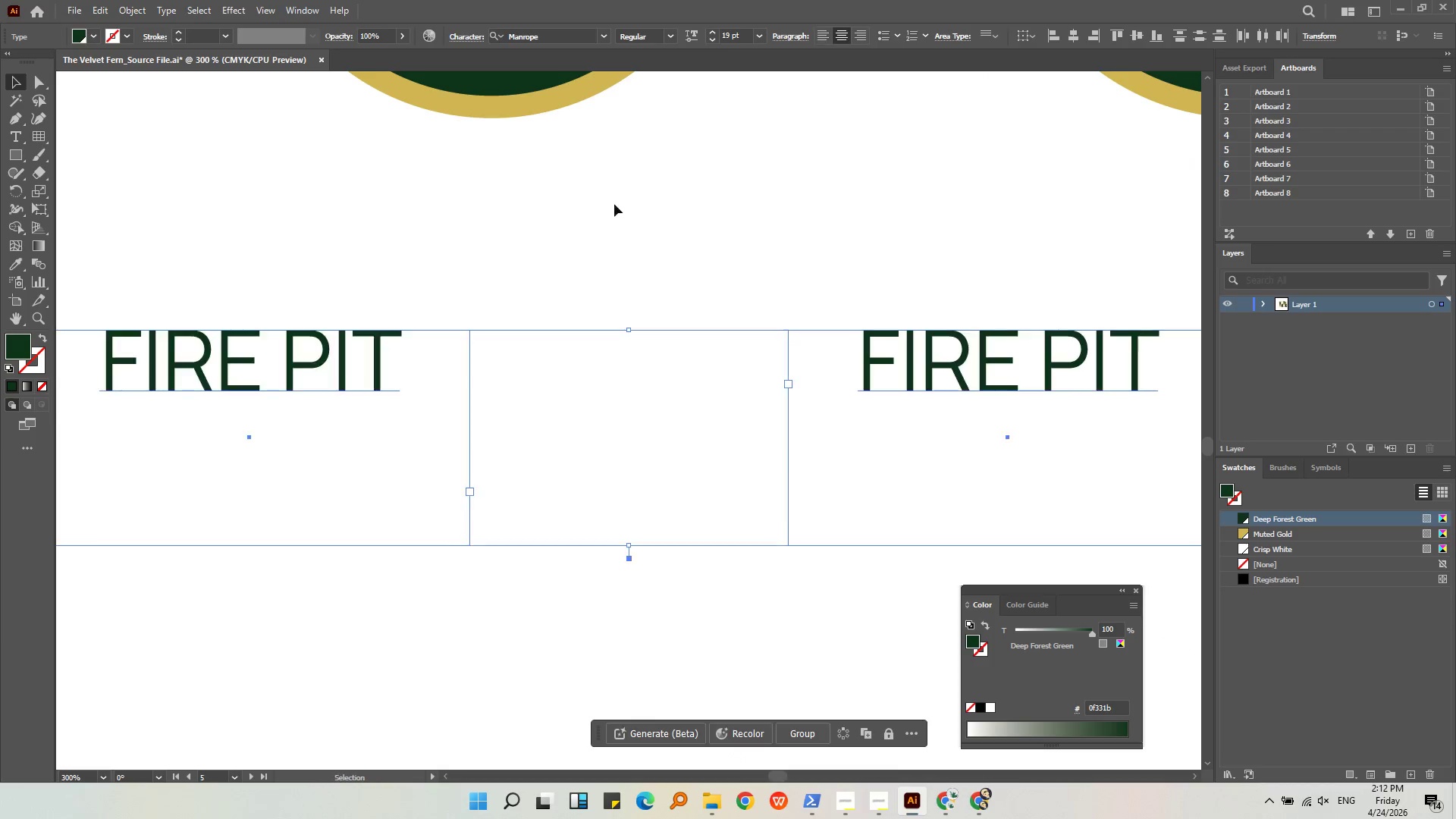 
scroll: coordinate [619, 215], scroll_direction: up, amount: 4.0
 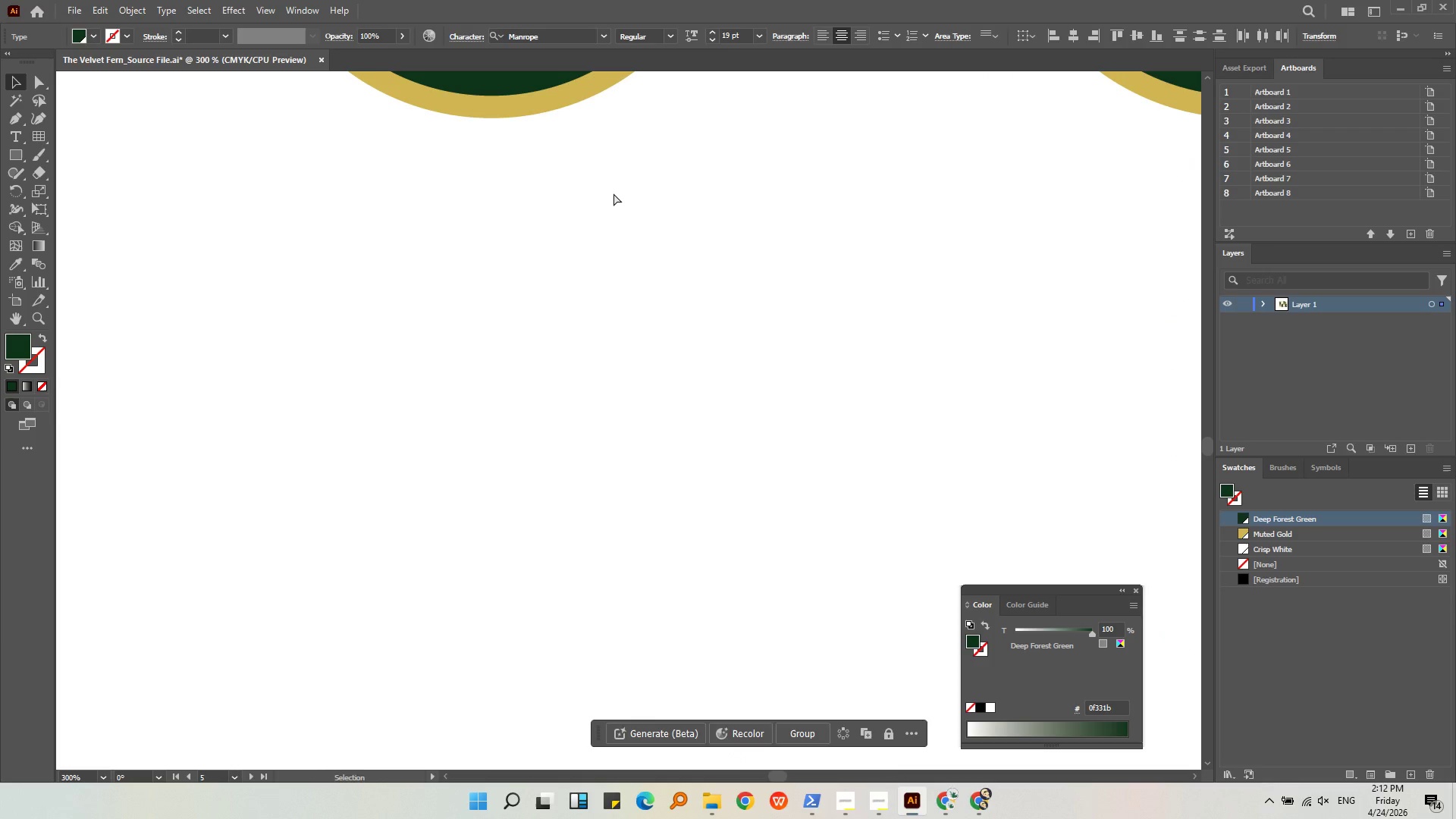 
key(Alt+AltLeft)